 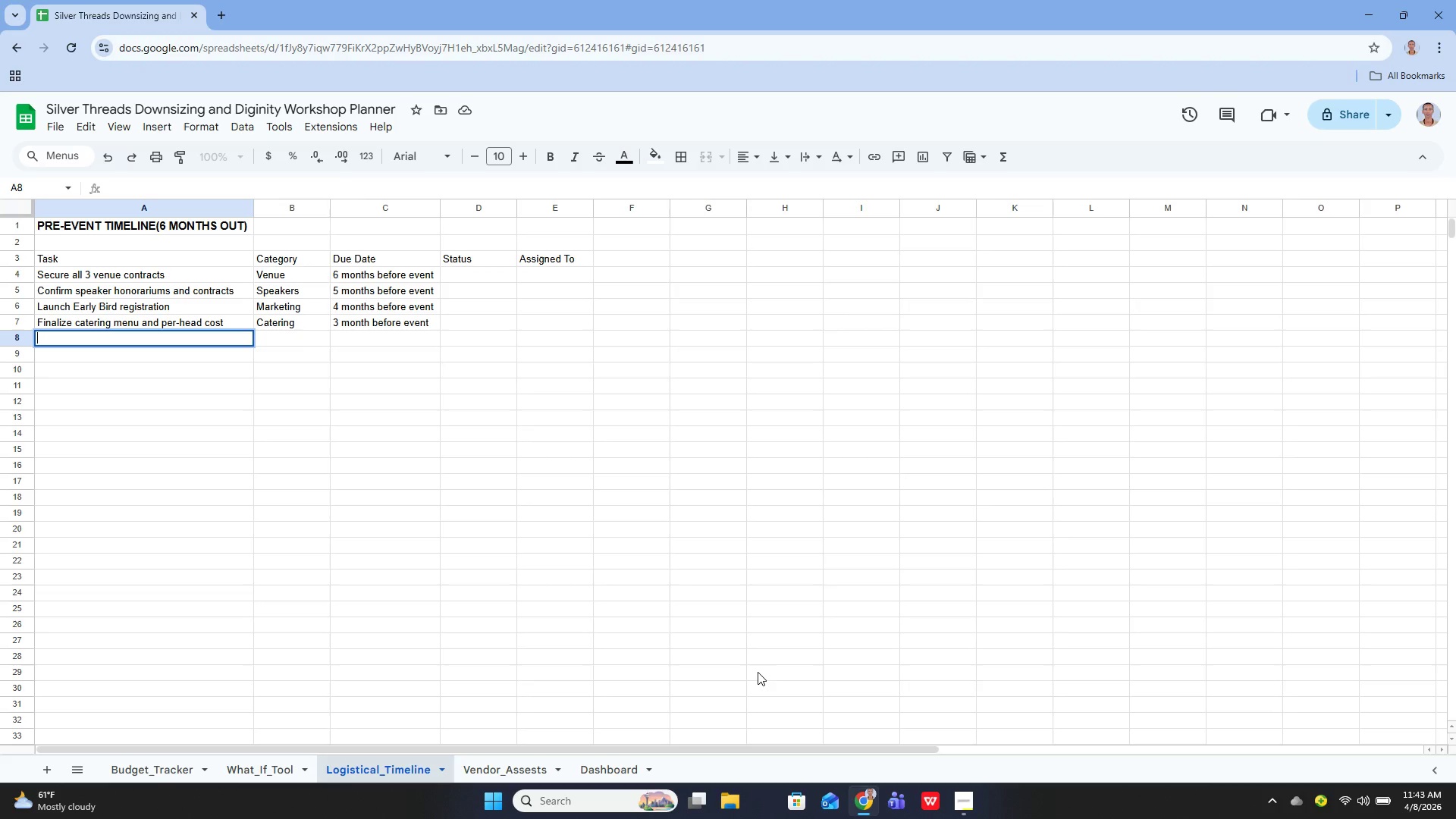 
type(Equipment)
 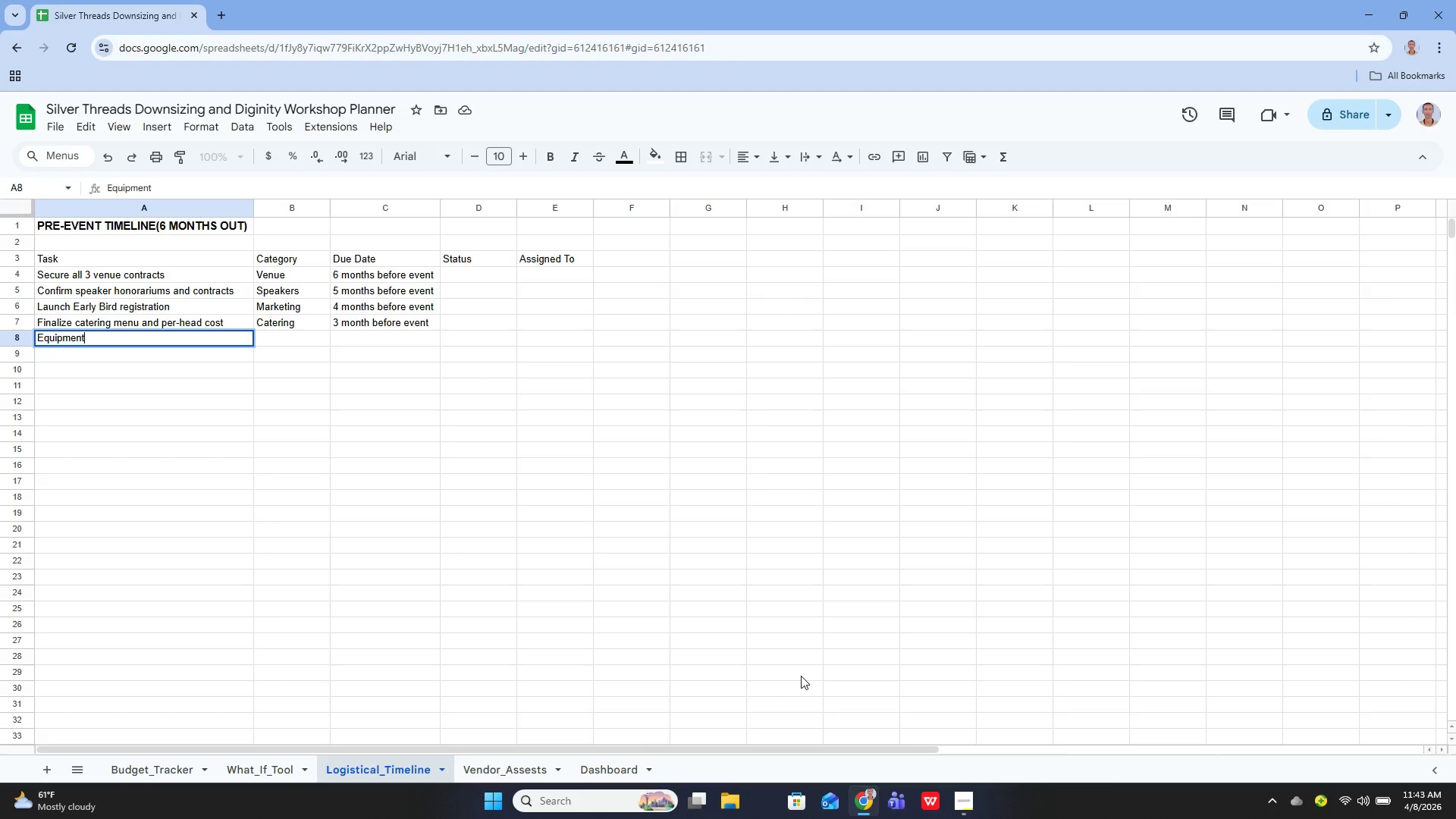 
key(Backspace)
key(Backspace)
key(Backspace)
key(Backspace)
key(Backspace)
key(Backspace)
key(Backspace)
type(uipmn)
key(Backspace)
type(ent)
 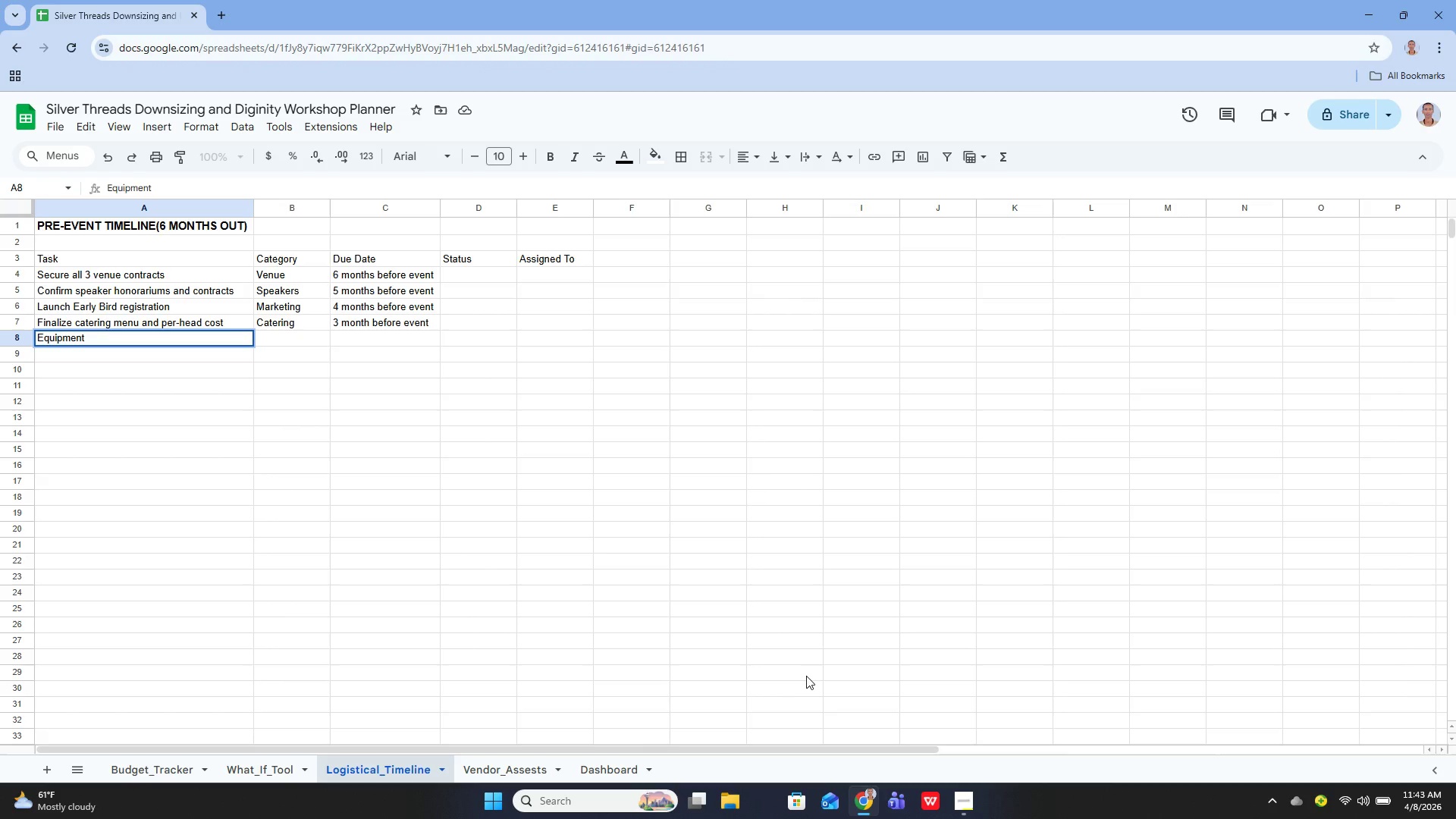 
key(Enter)
 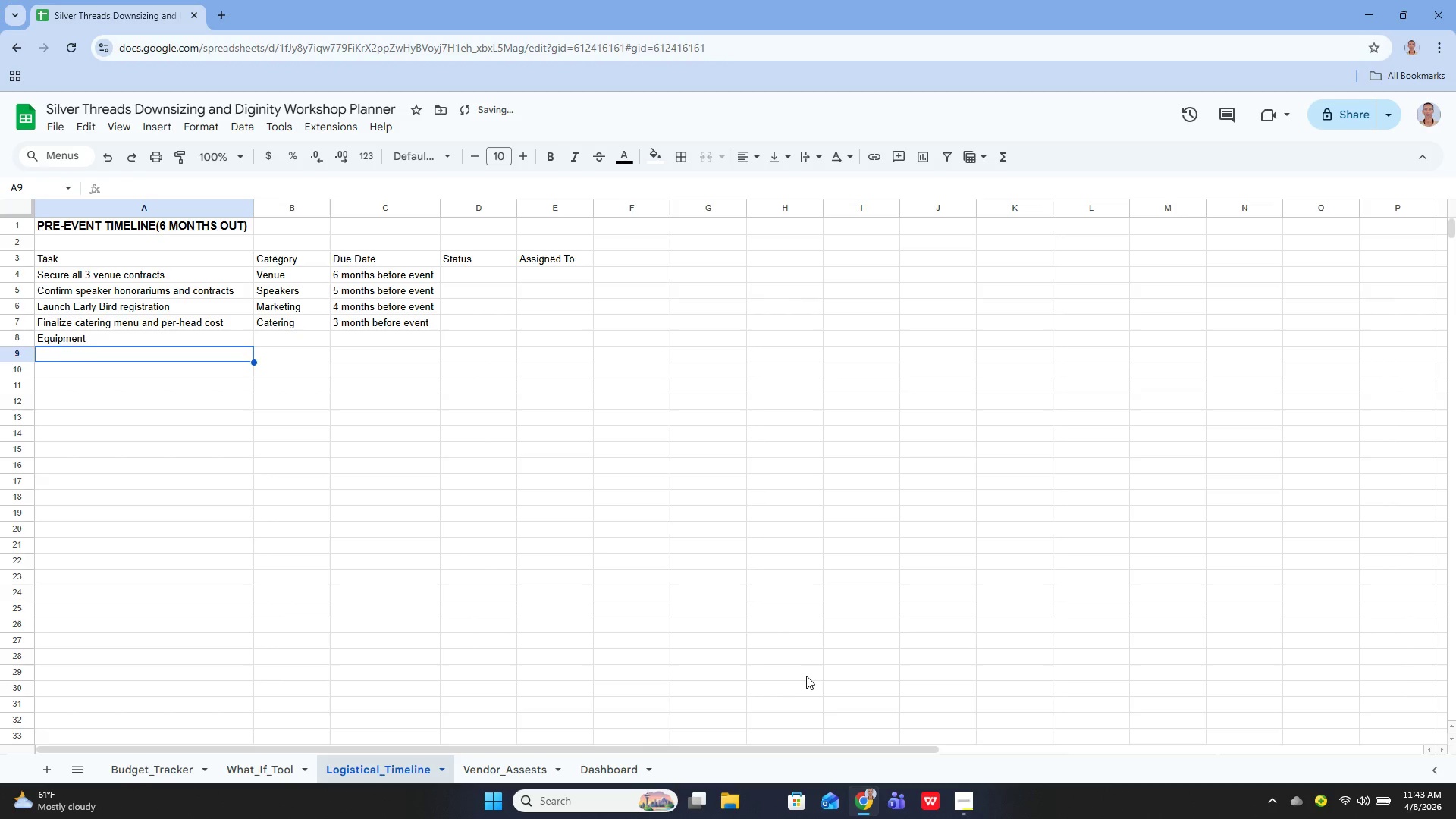 
key(ArrowUp)
 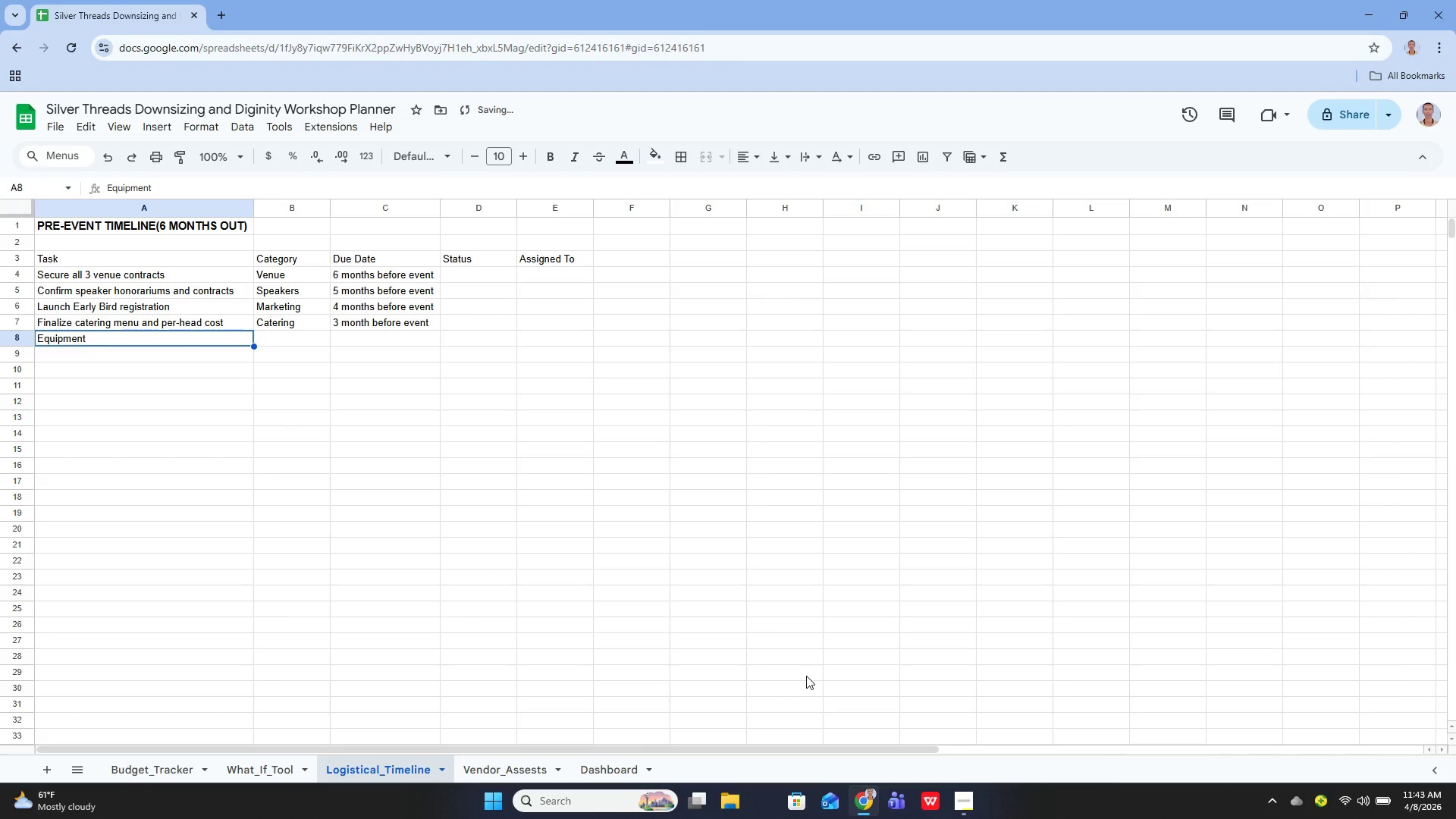 
key(ArrowRight)
 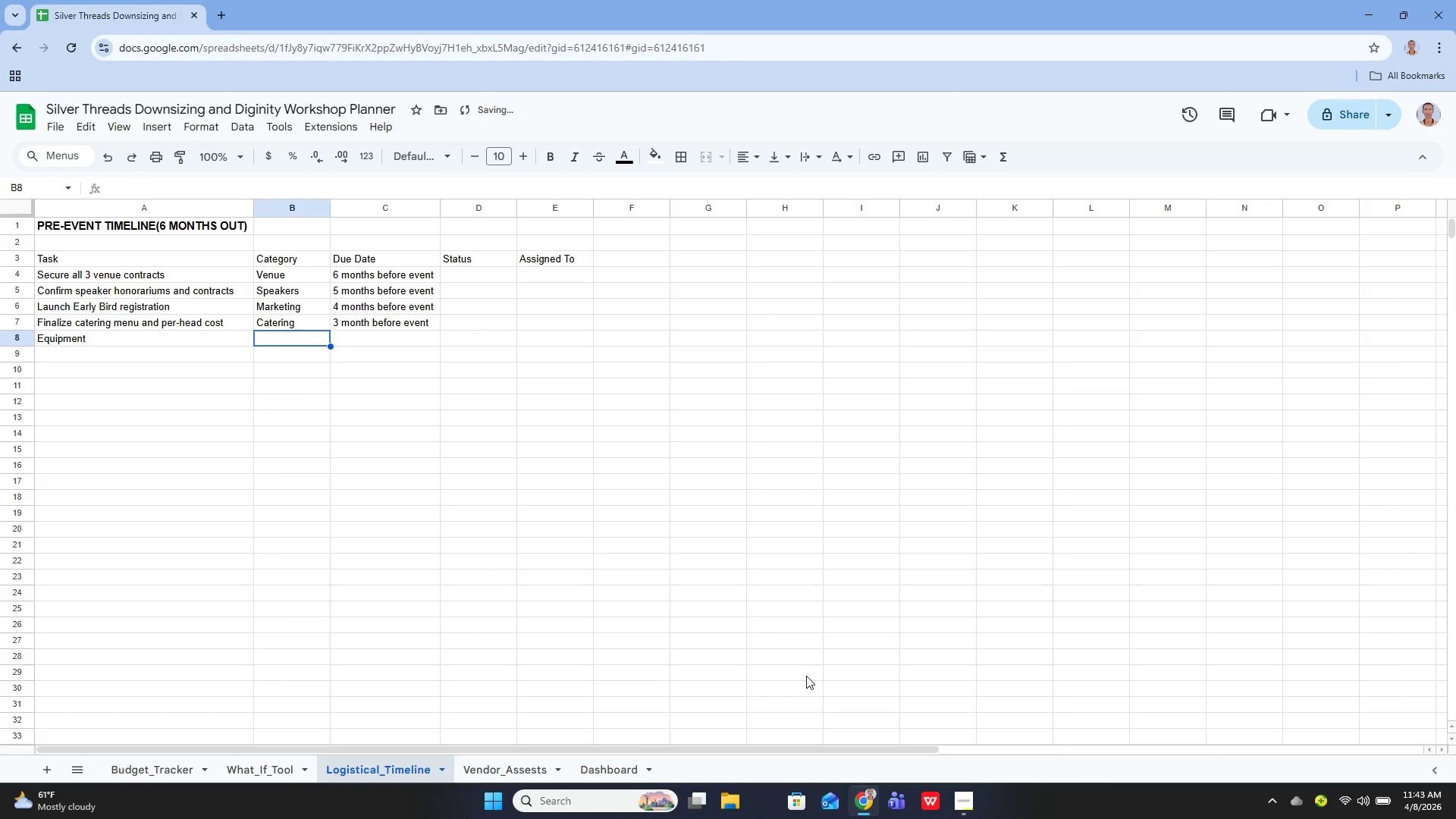 
key(Enter)
 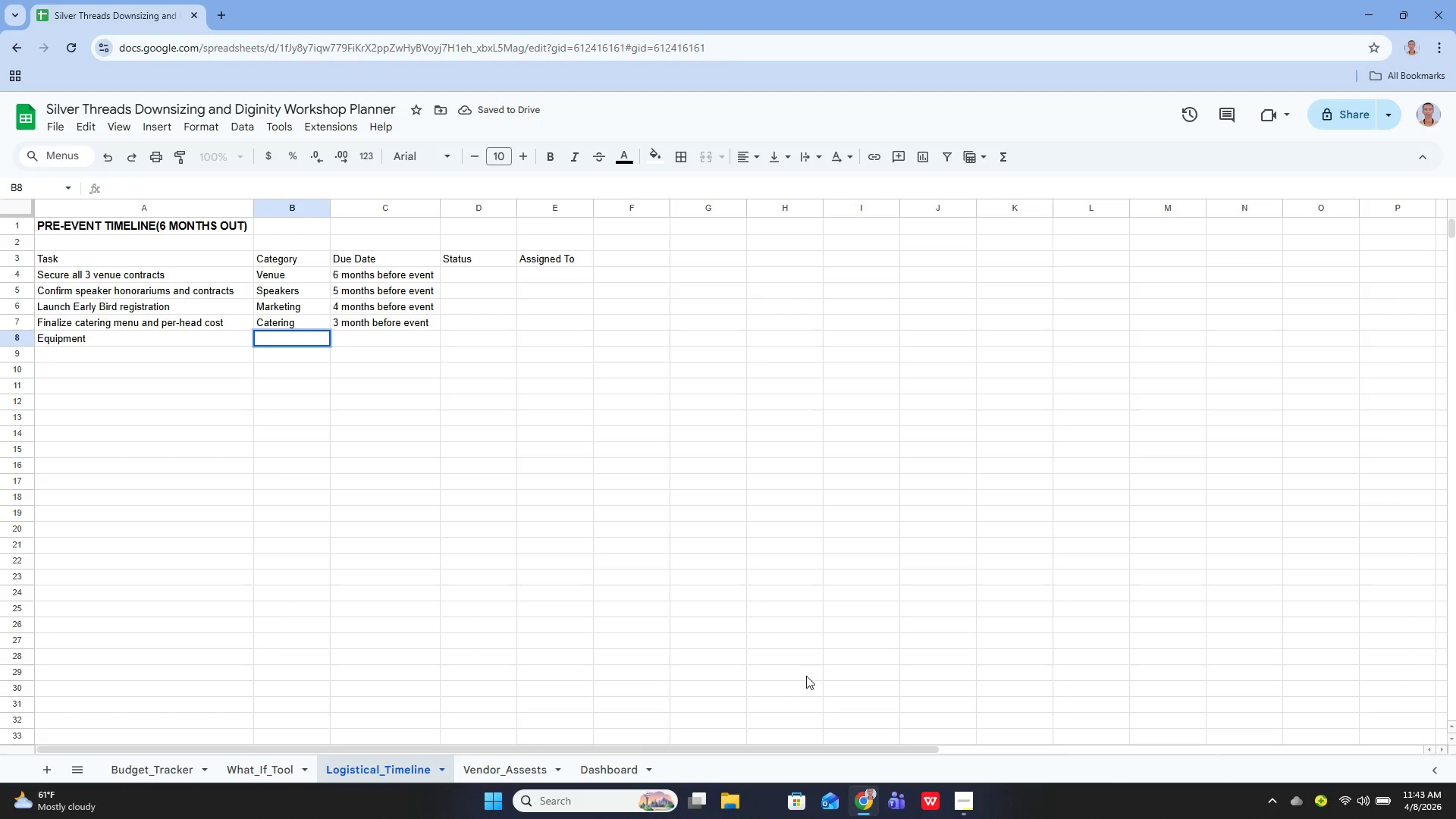 
key(2)
 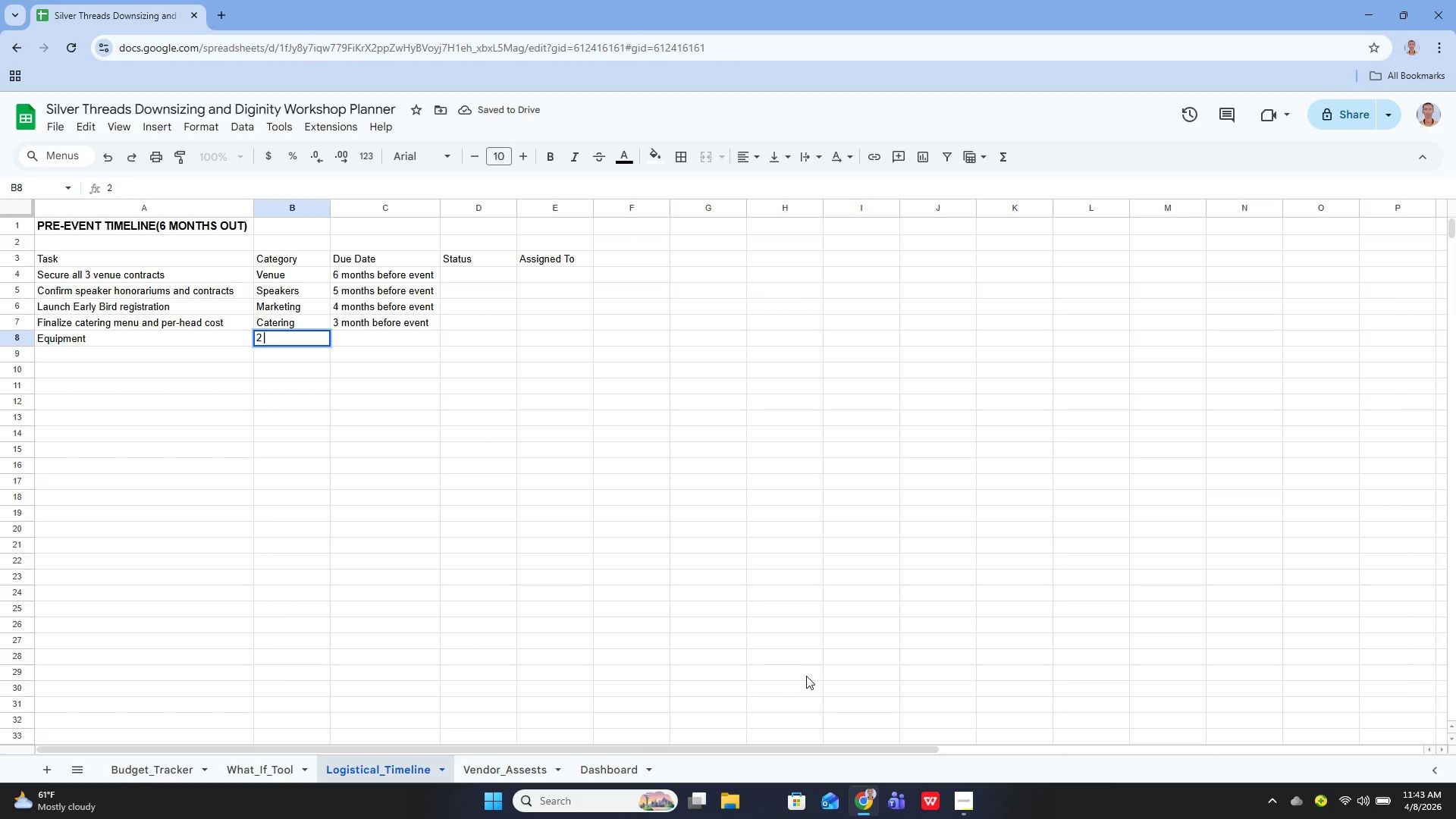 
key(Space)
 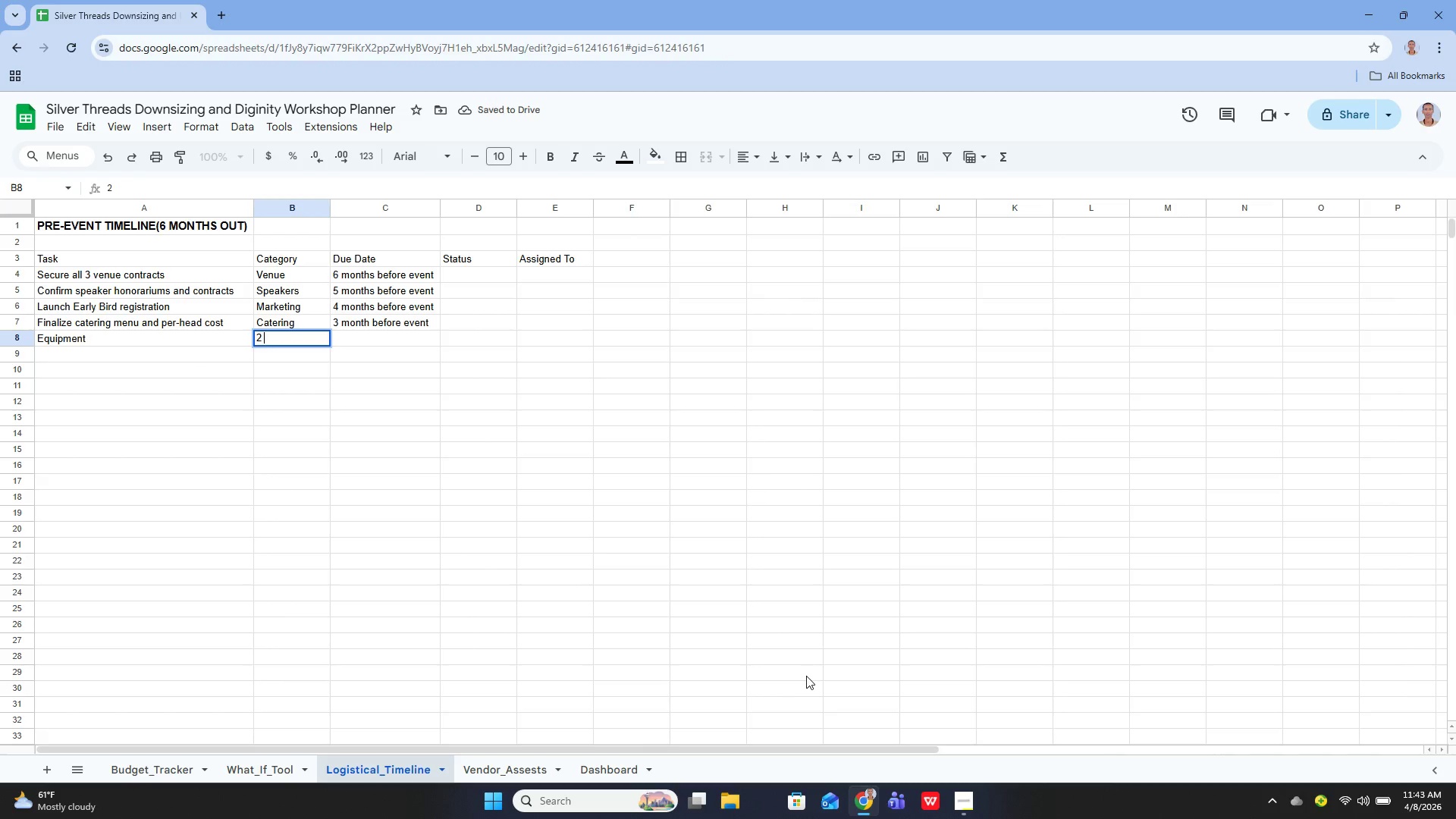 
key(Backspace)
 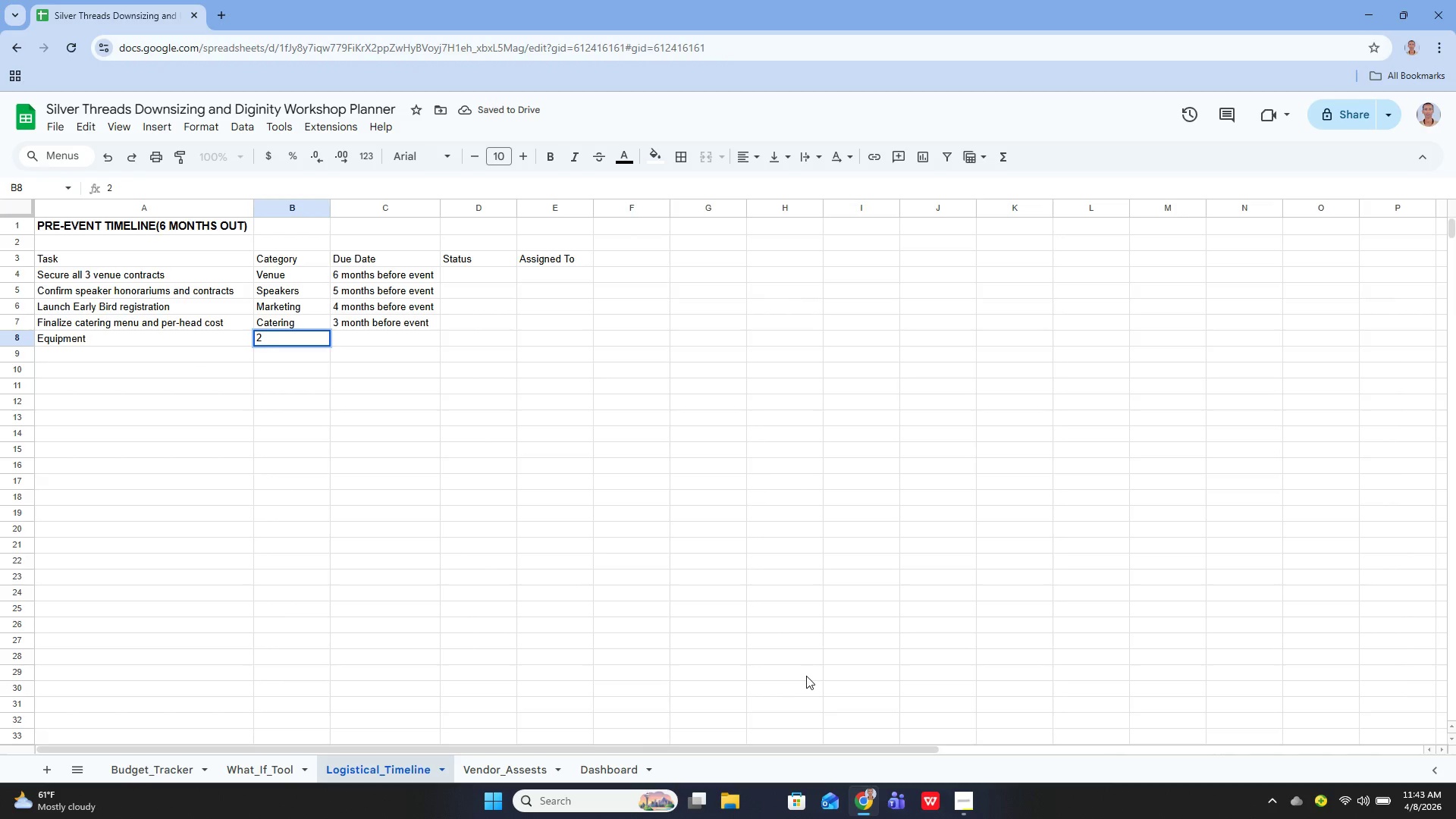 
key(Backspace)
 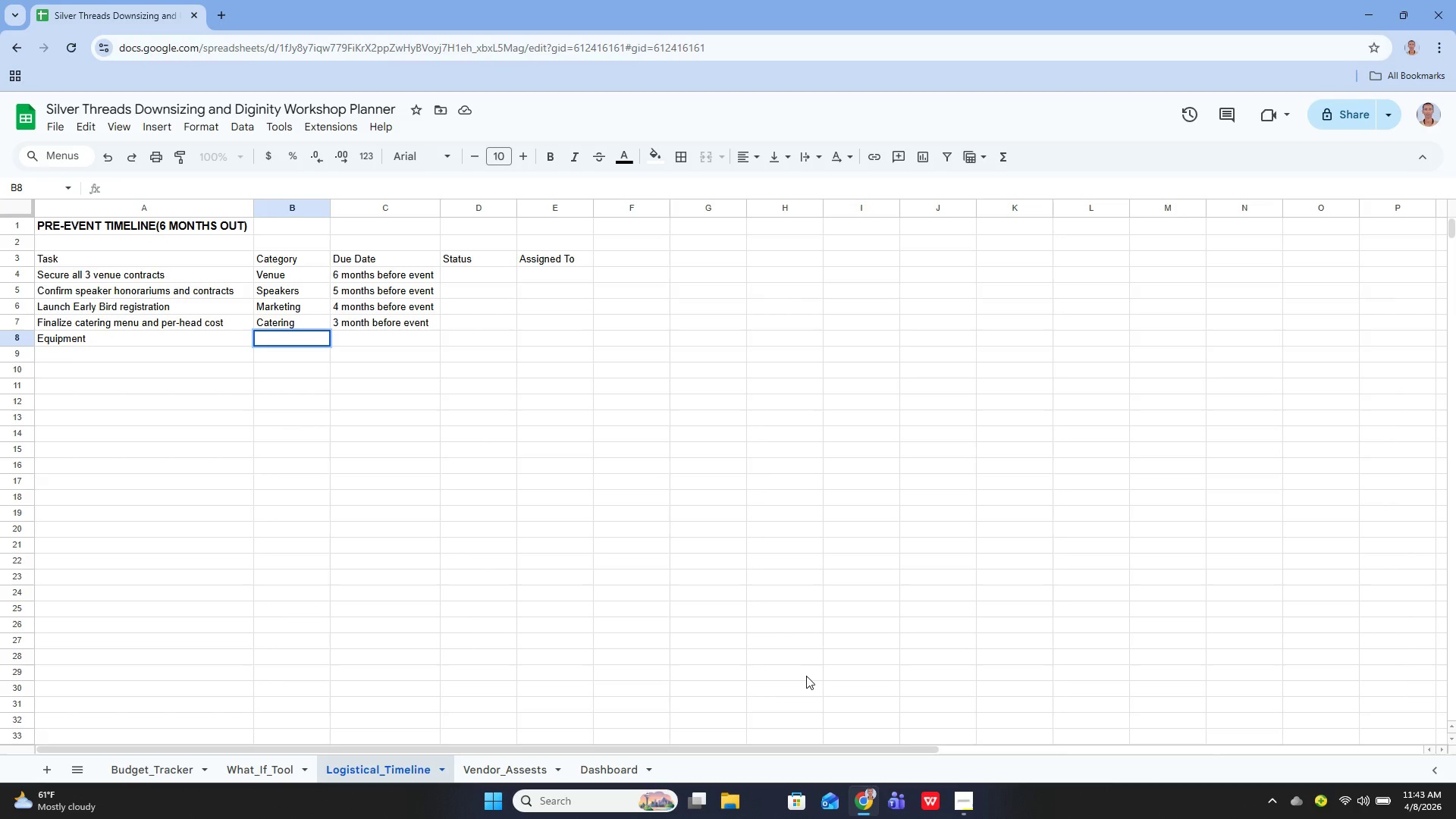 
key(ArrowLeft)
 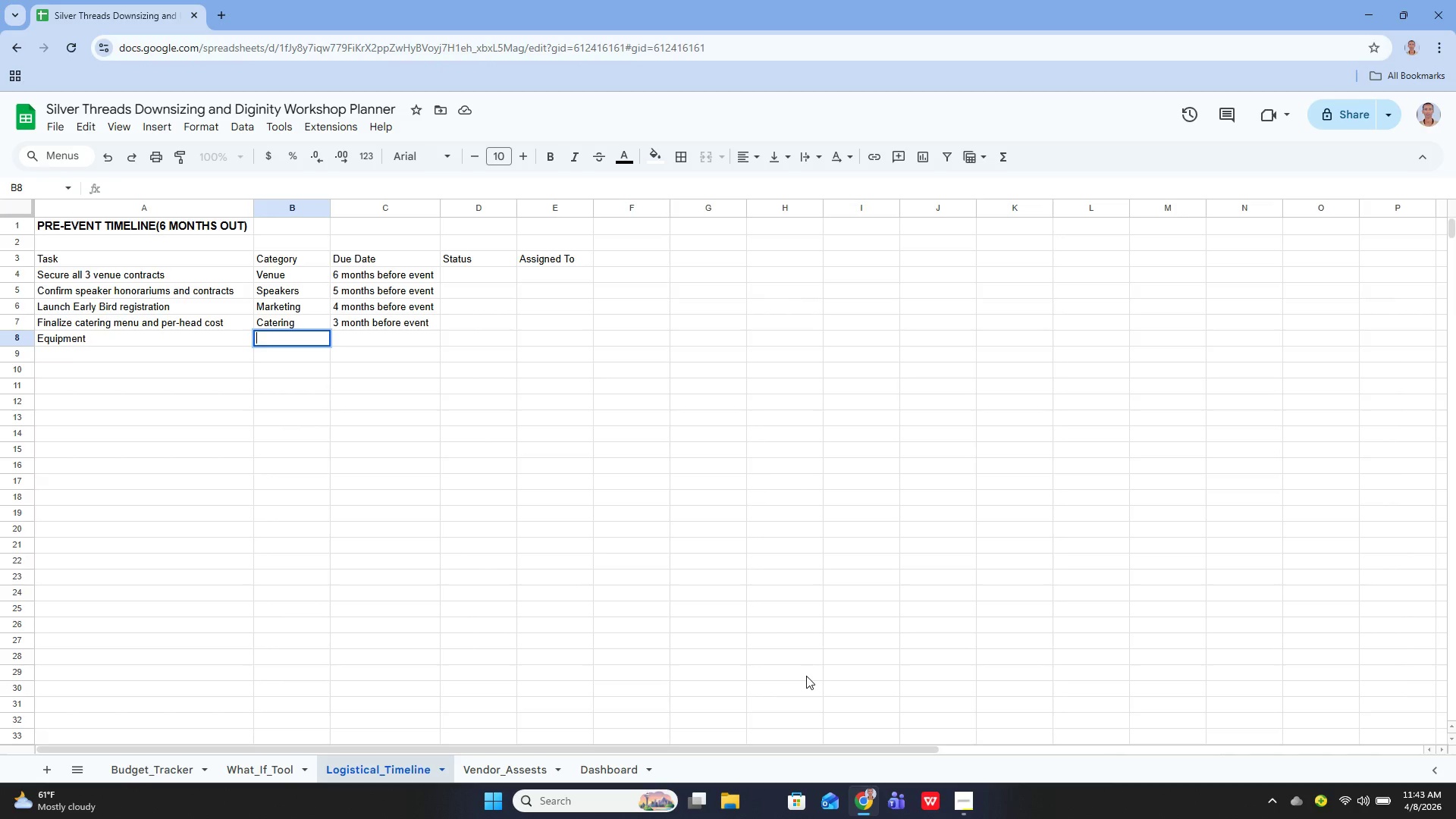 
key(Enter)
 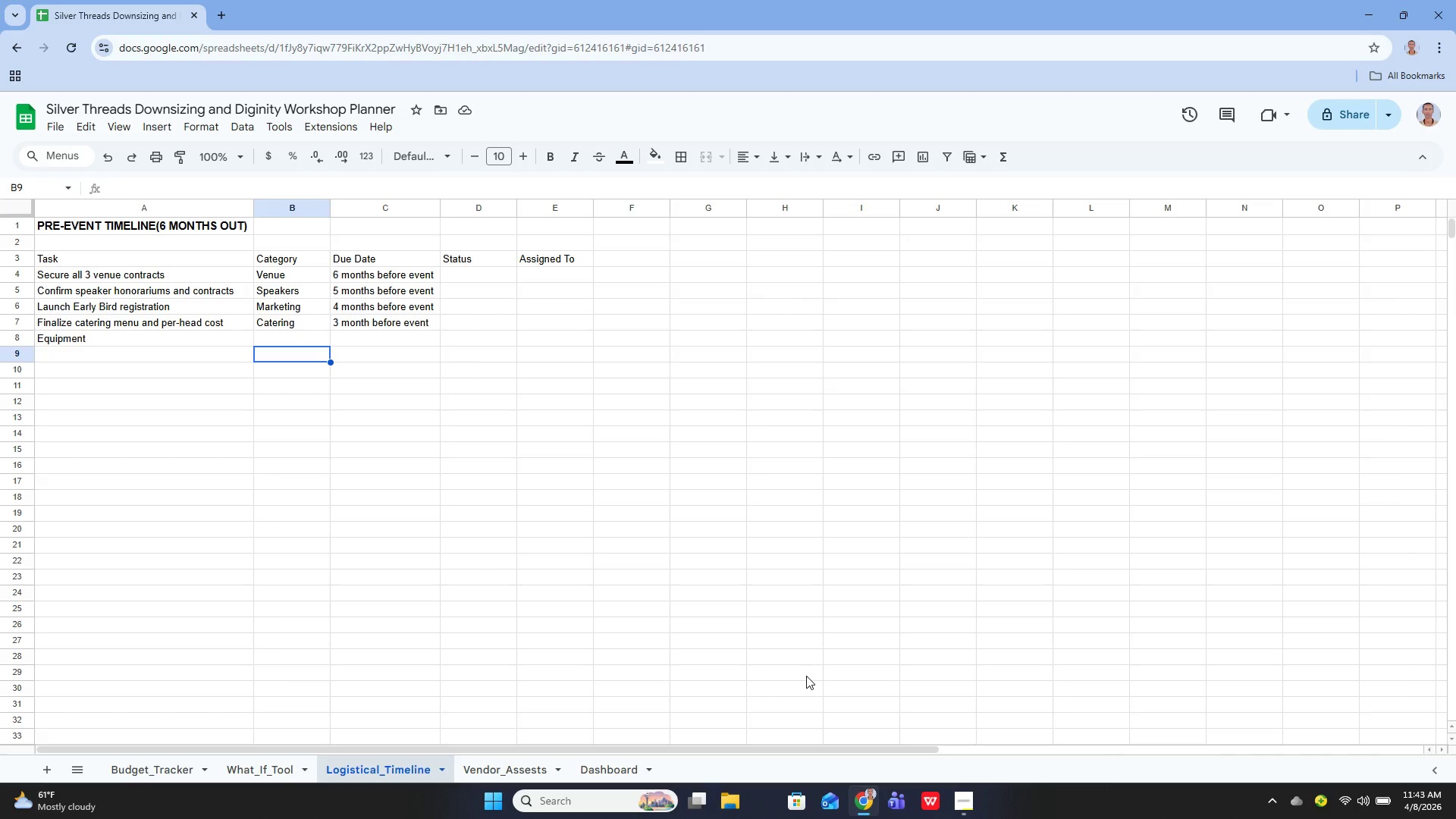 
key(ArrowLeft)
 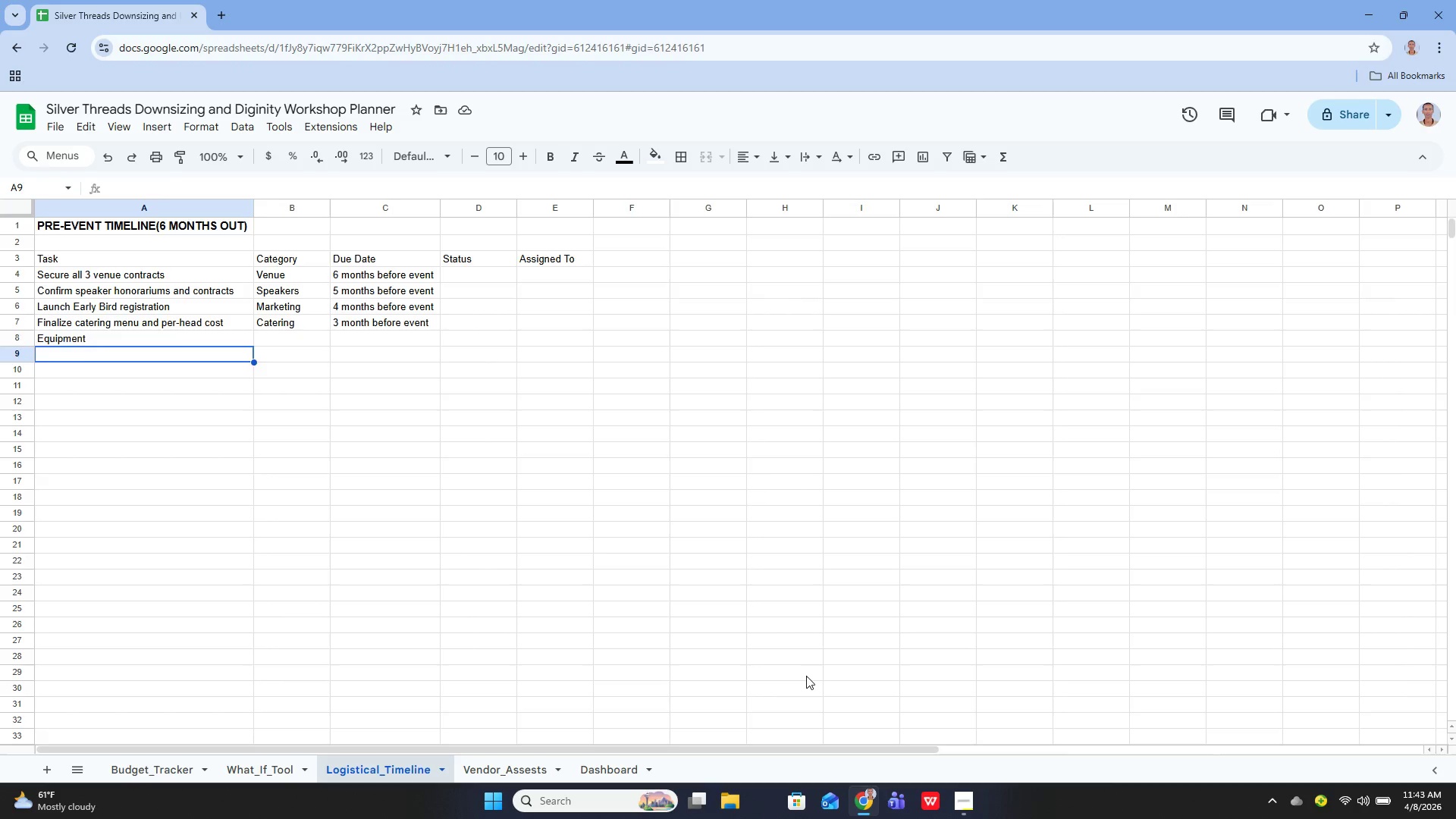 
key(ArrowUp)
 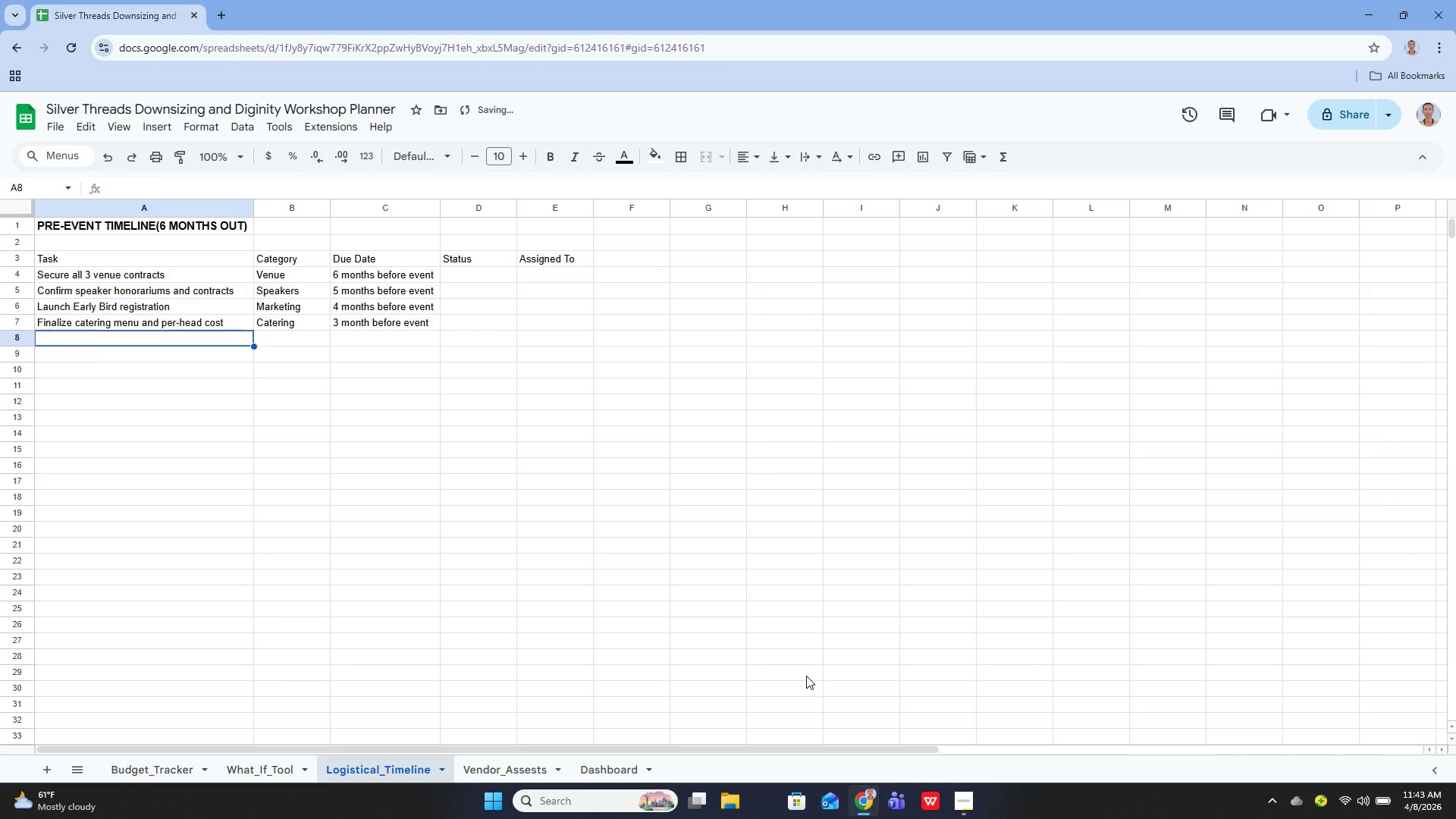 
key(Backspace)
 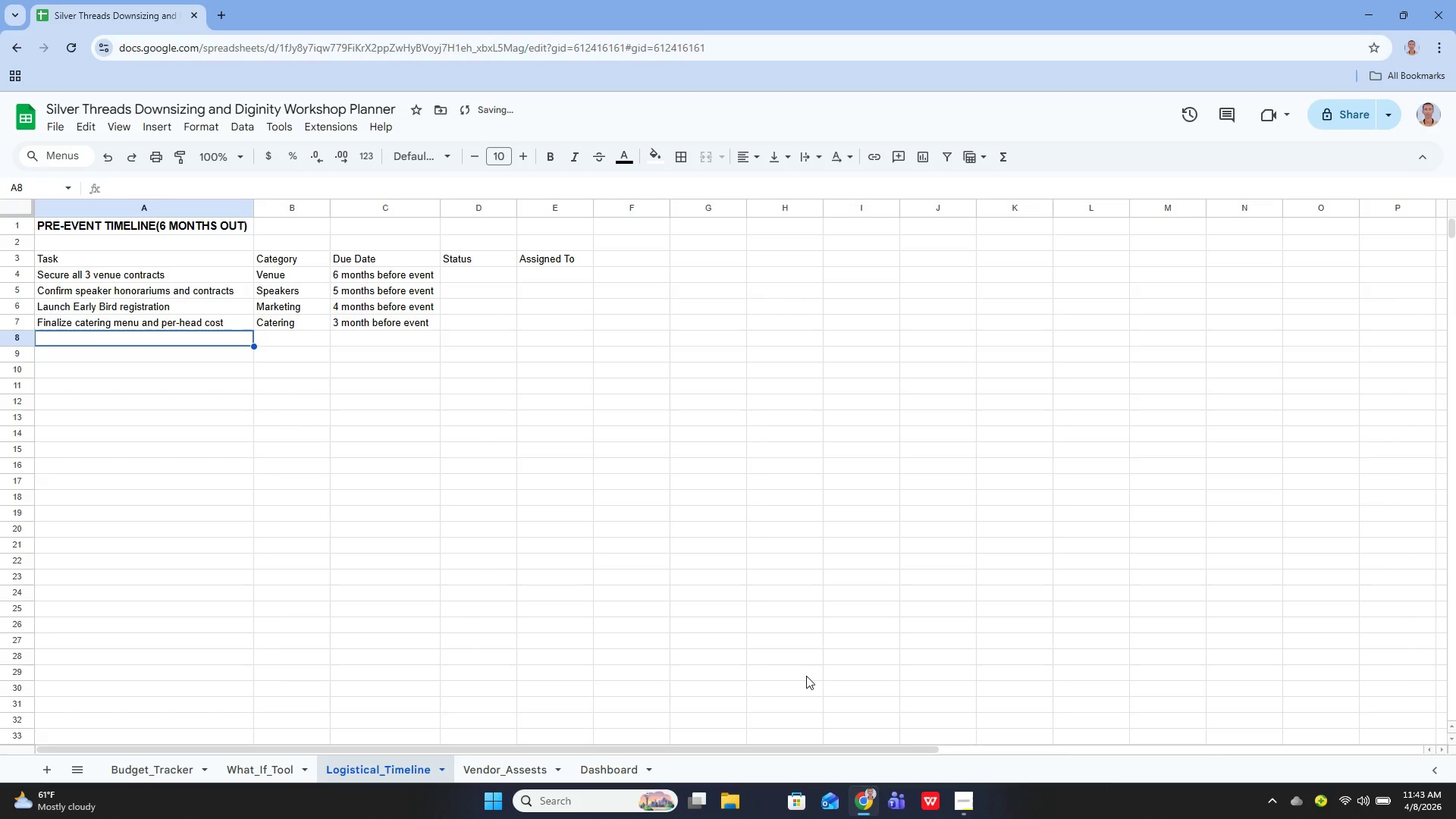 
key(Backspace)
 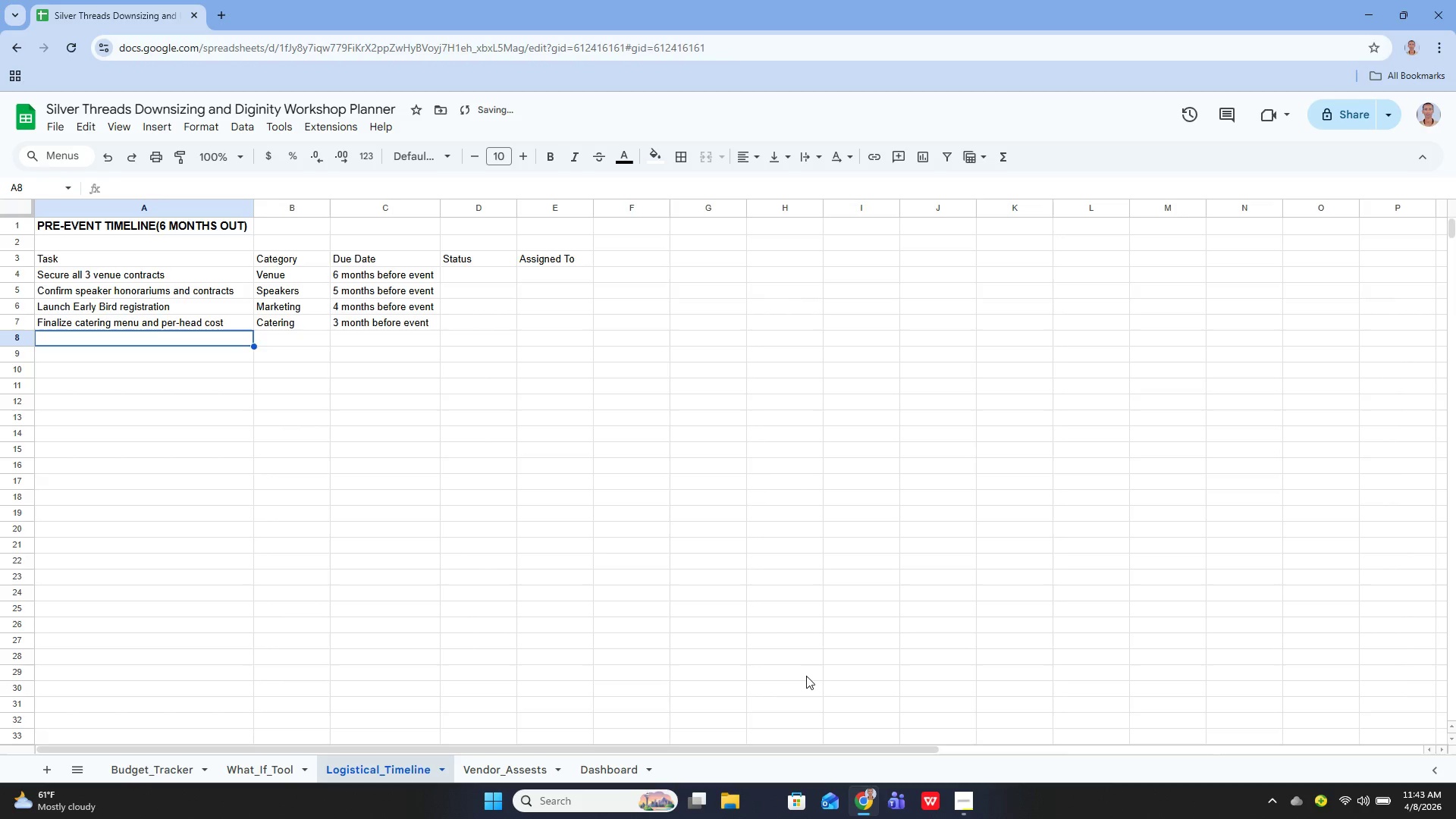 
key(Enter)
 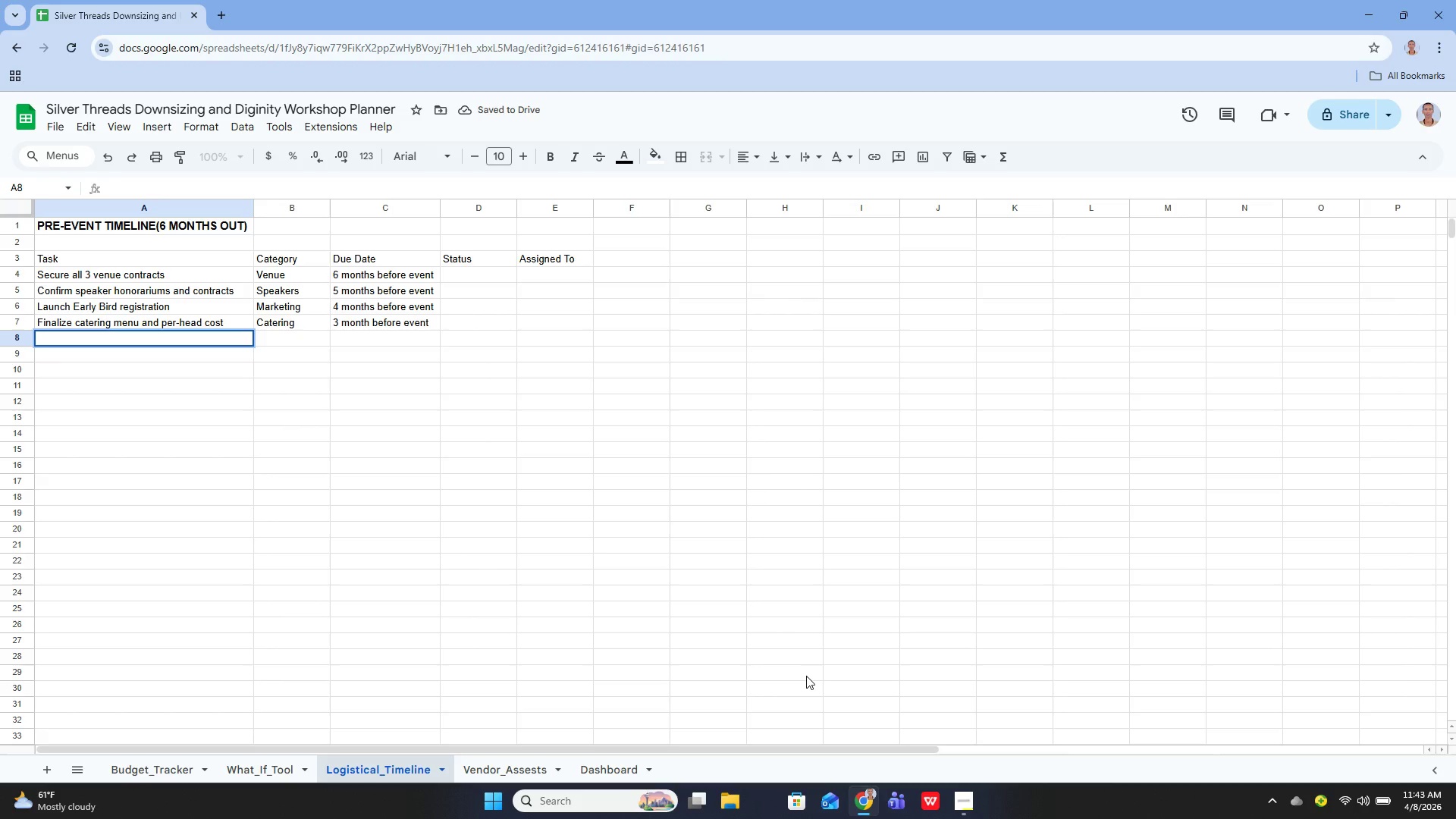 
type(Book AV e)
 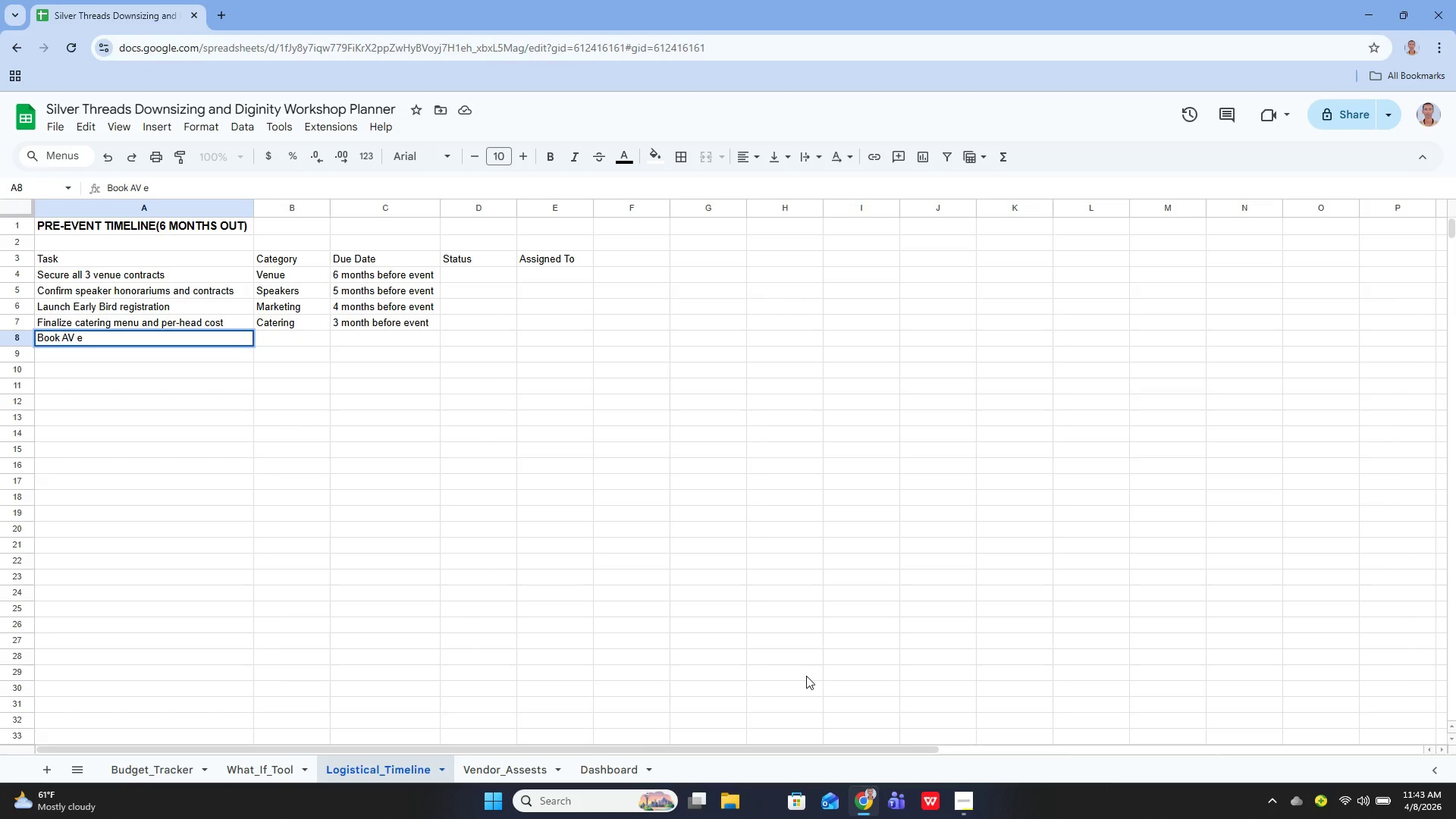 
type(quipment for all 3 venues)
 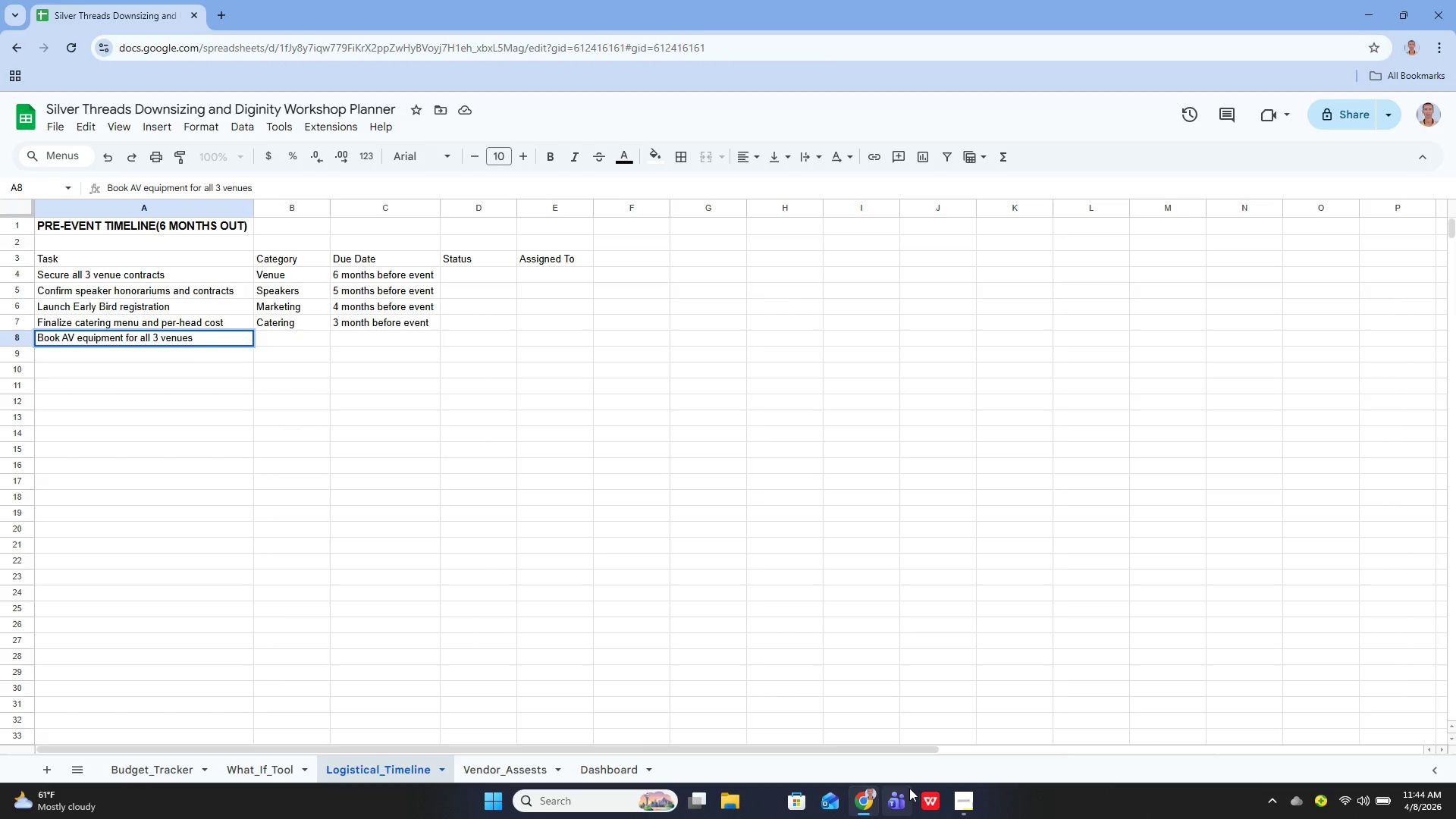 
left_click([961, 794])